 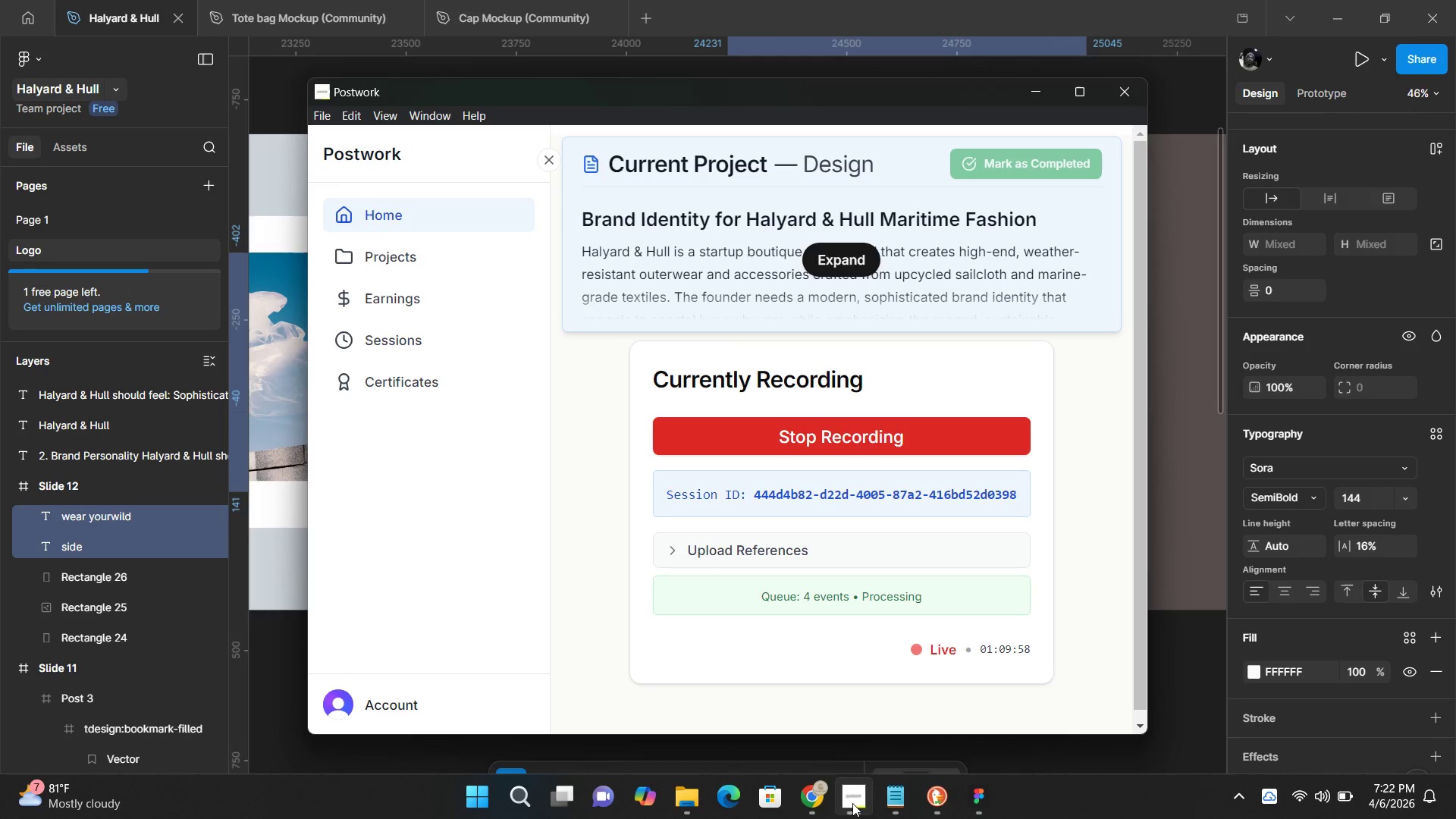 
mouse_move([1183, 653])
 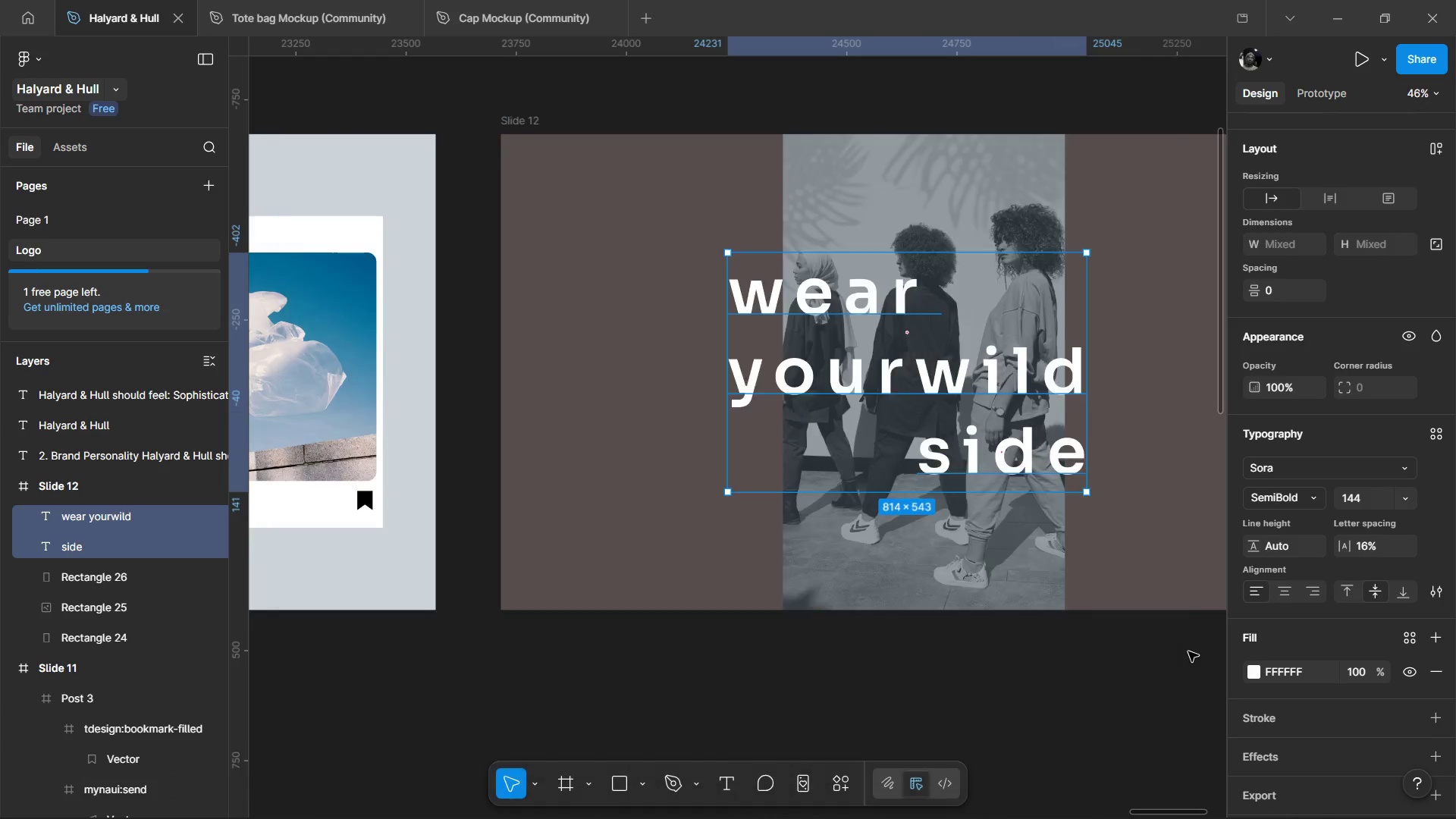 
left_click([1188, 651])
 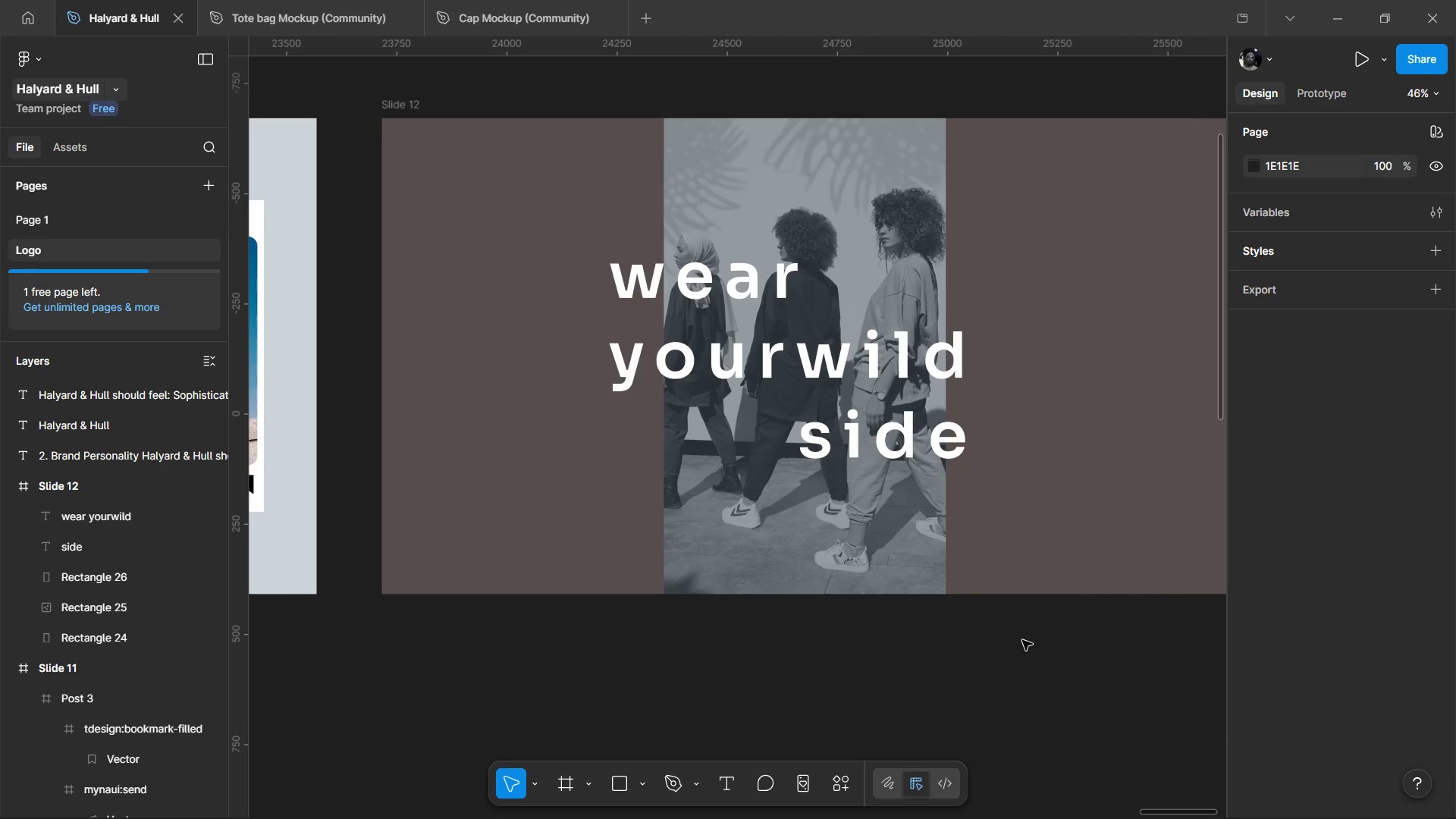 
hold_key(key=ControlLeft, duration=0.98)
scroll: coordinate [1007, 598], scroll_direction: down, amount: 3.0
 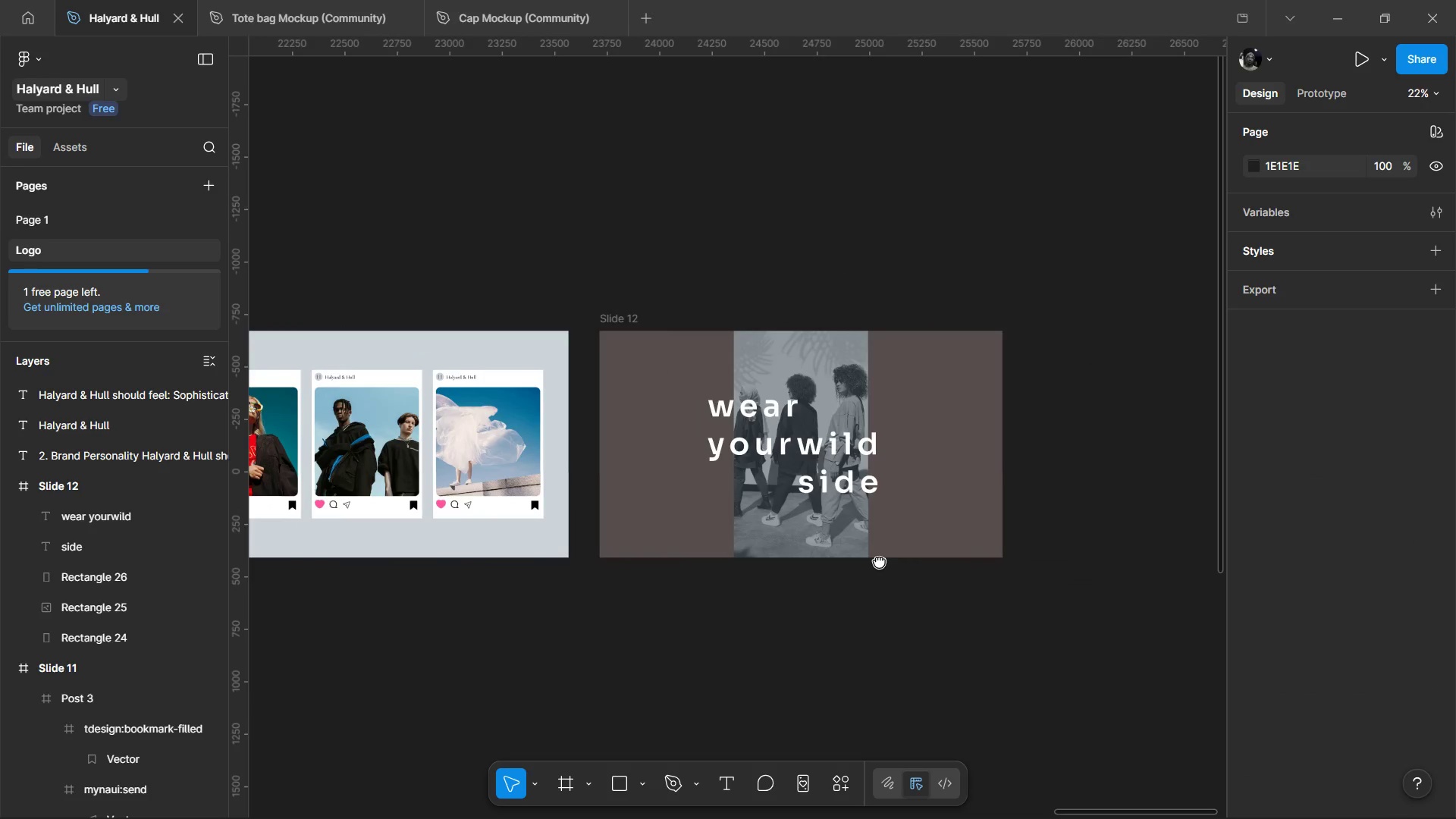 
scroll: coordinate [869, 533], scroll_direction: up, amount: 2.0
 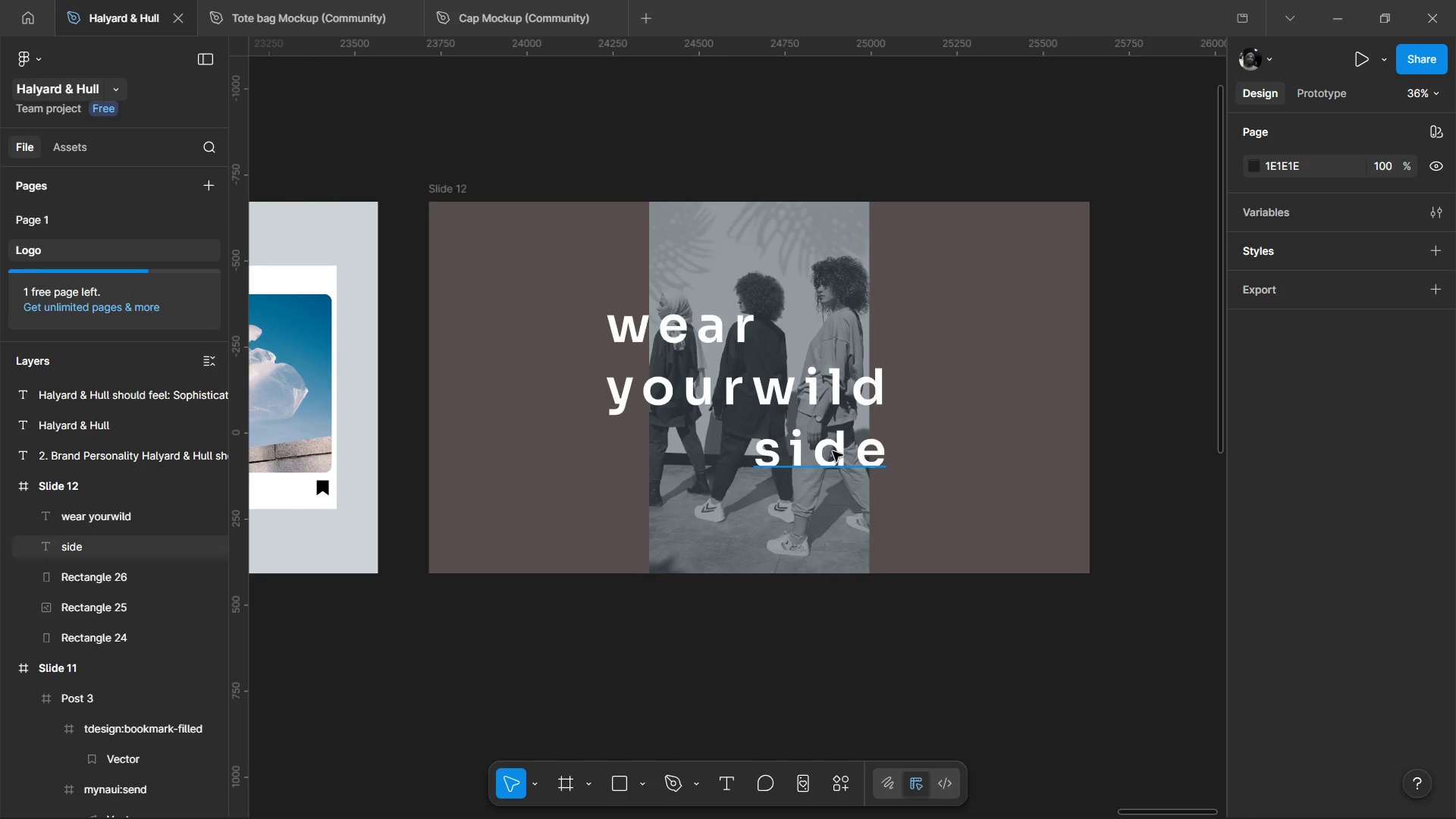 
hold_key(key=ControlLeft, duration=0.98)
 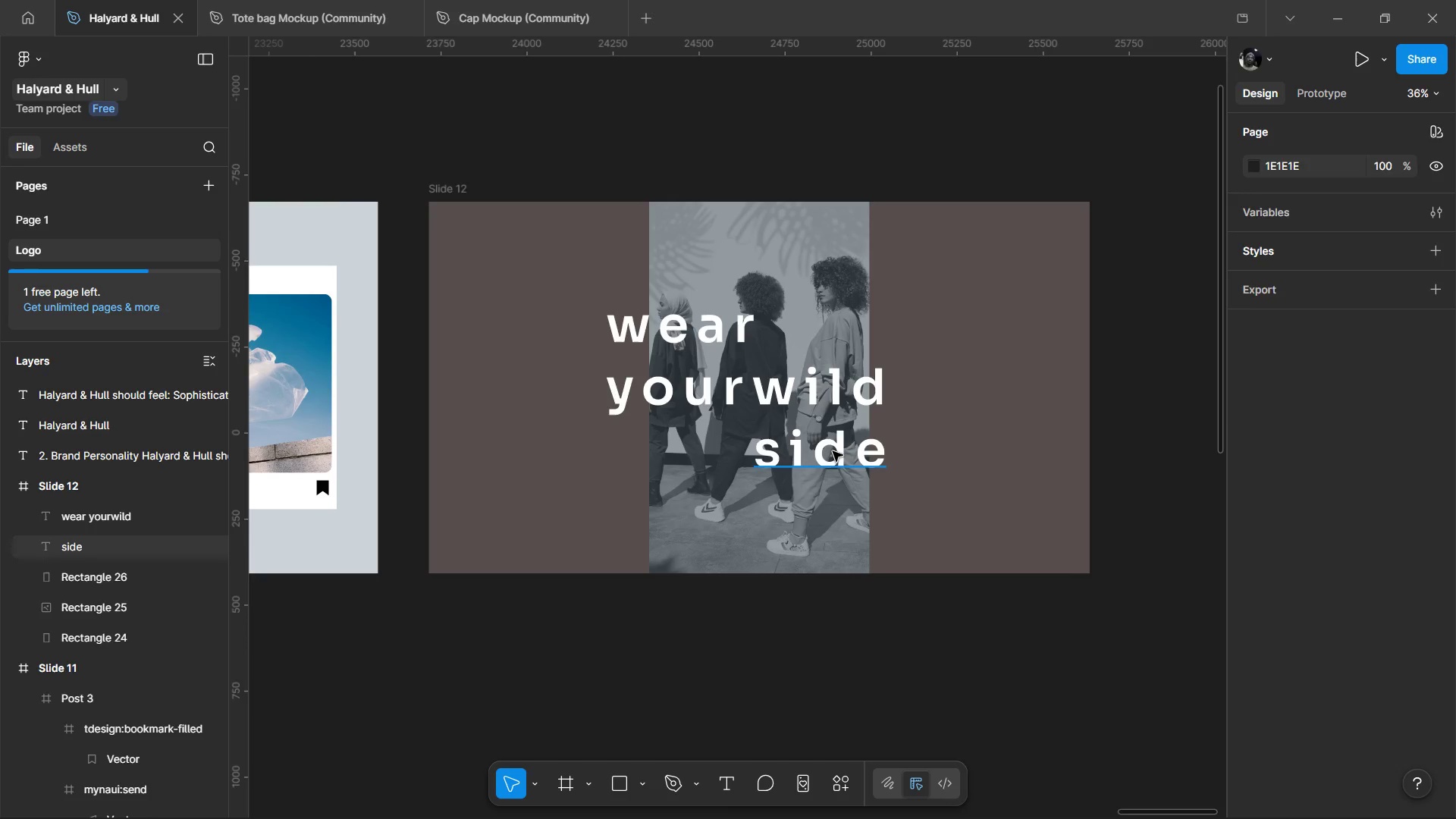 
left_click([833, 451])
 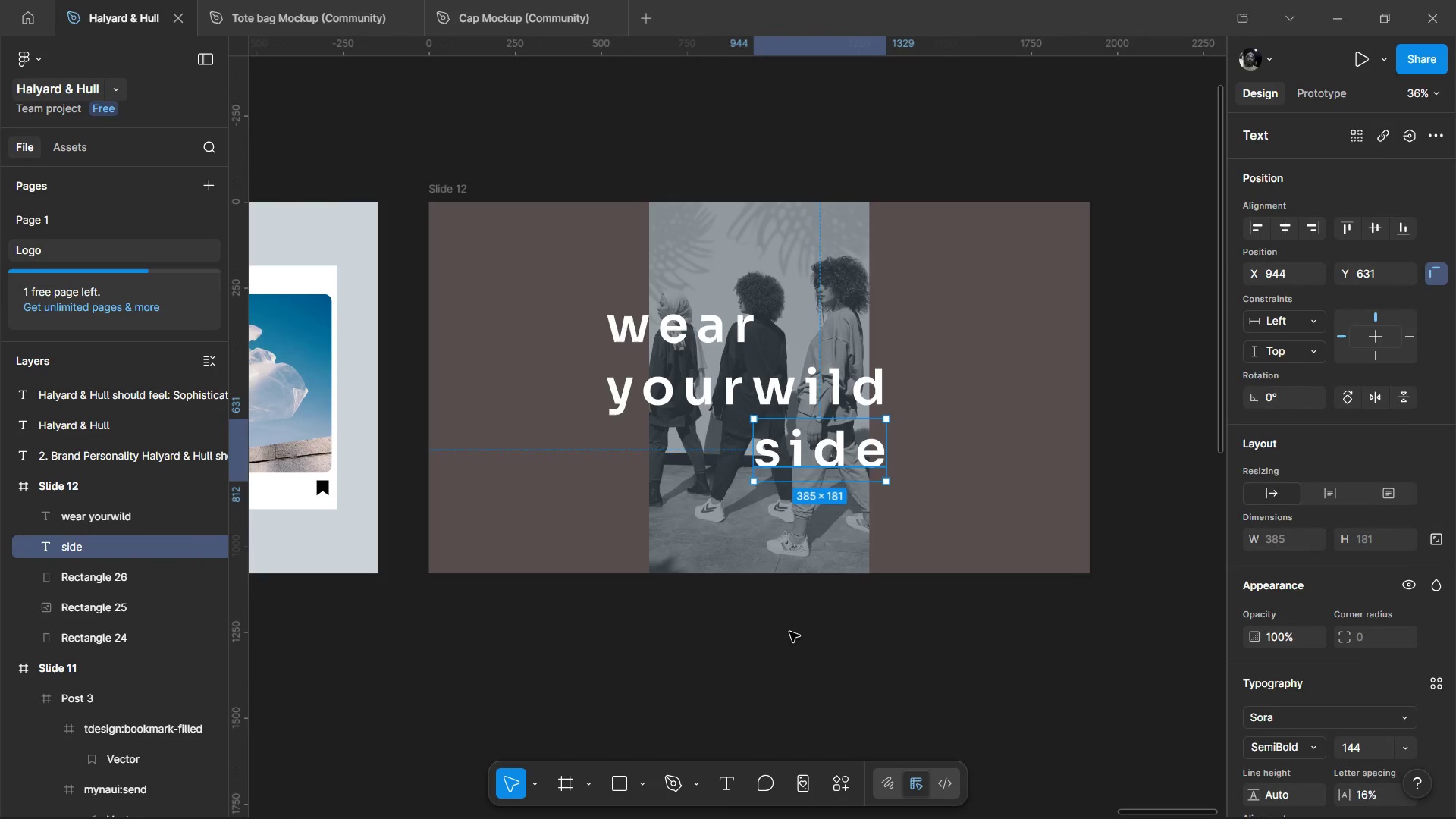 
scroll: coordinate [789, 632], scroll_direction: down, amount: 2.0
 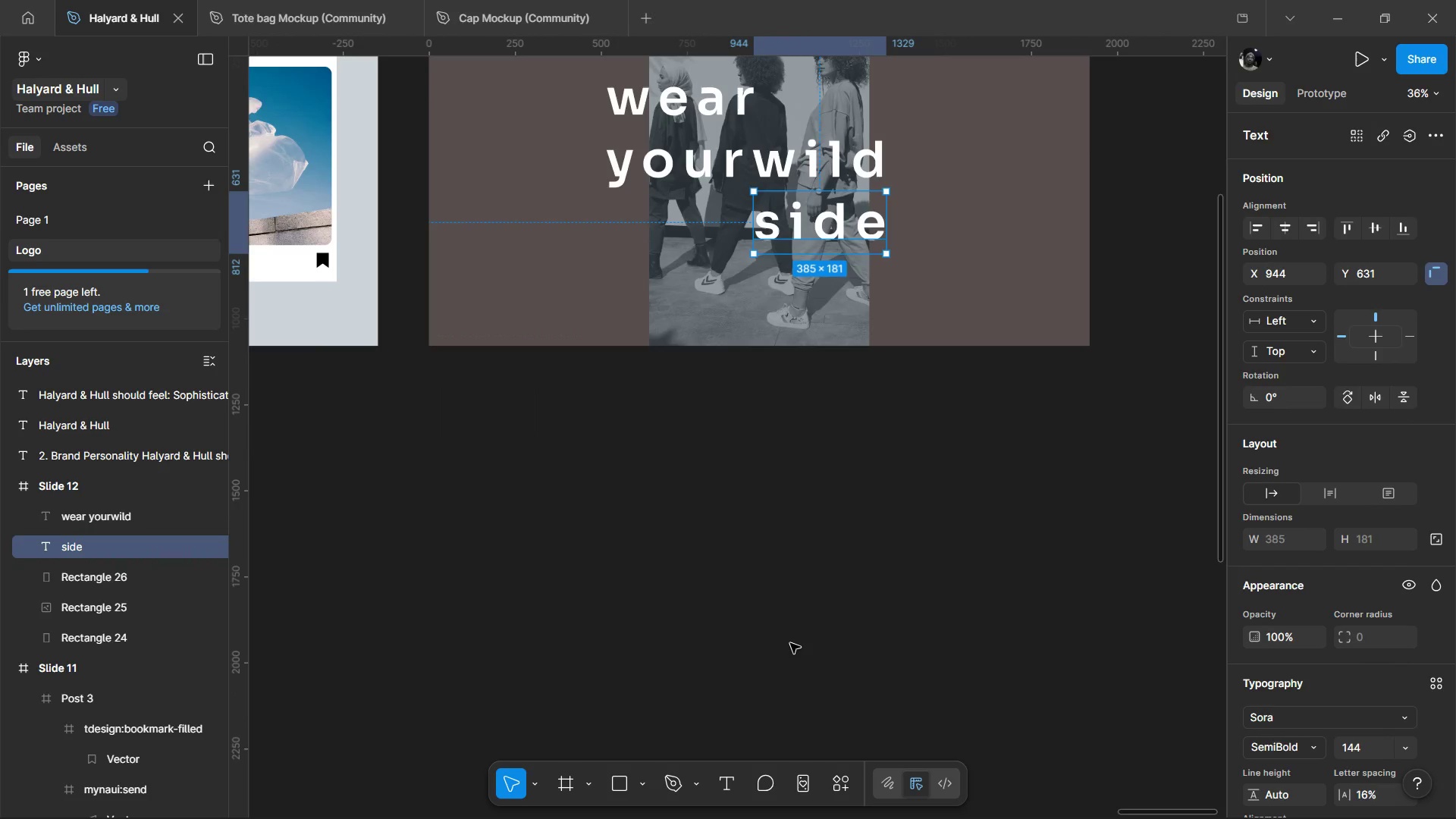 
hold_key(key=ControlLeft, duration=0.56)
 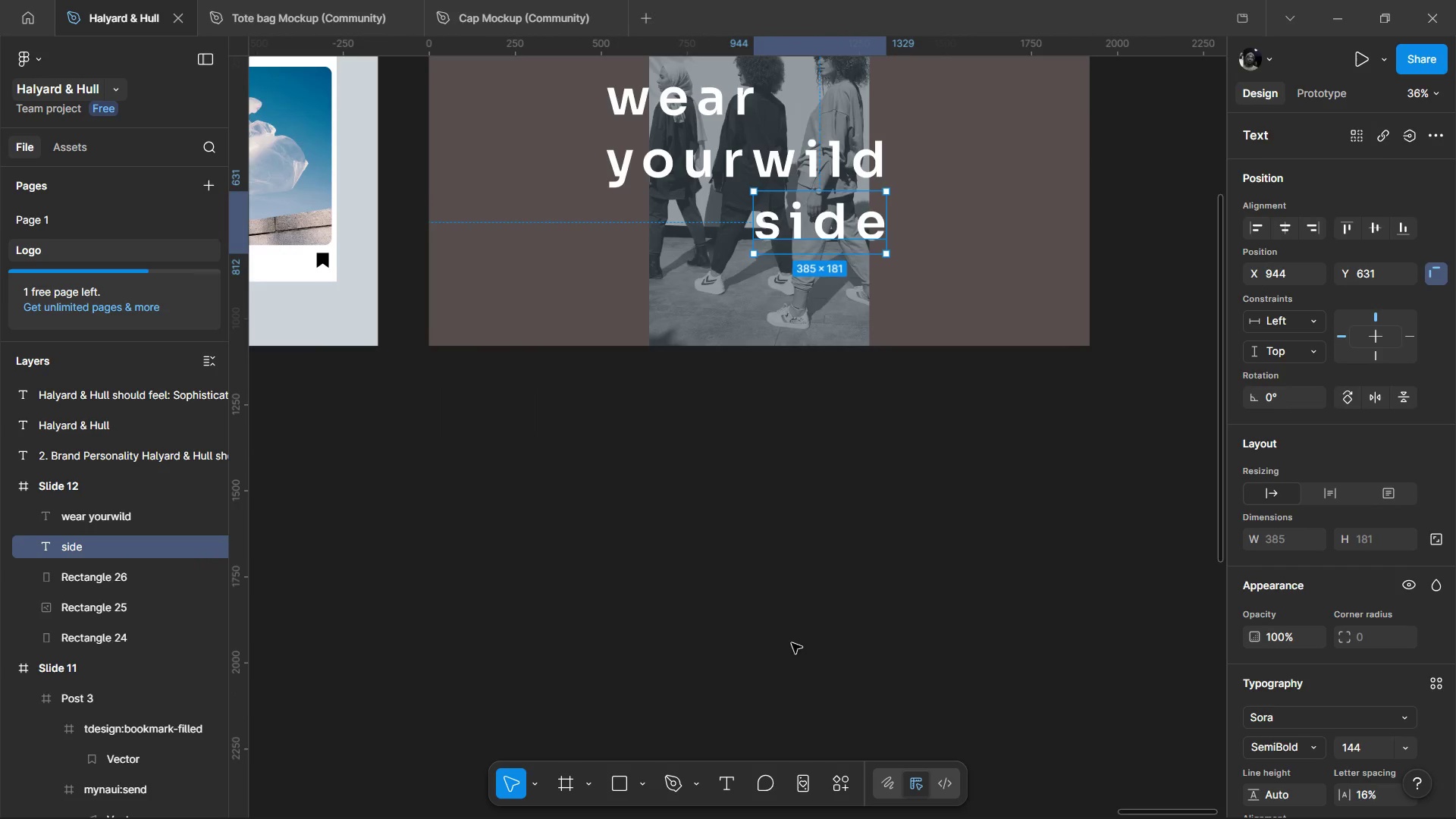 
key(Control+ControlLeft)
 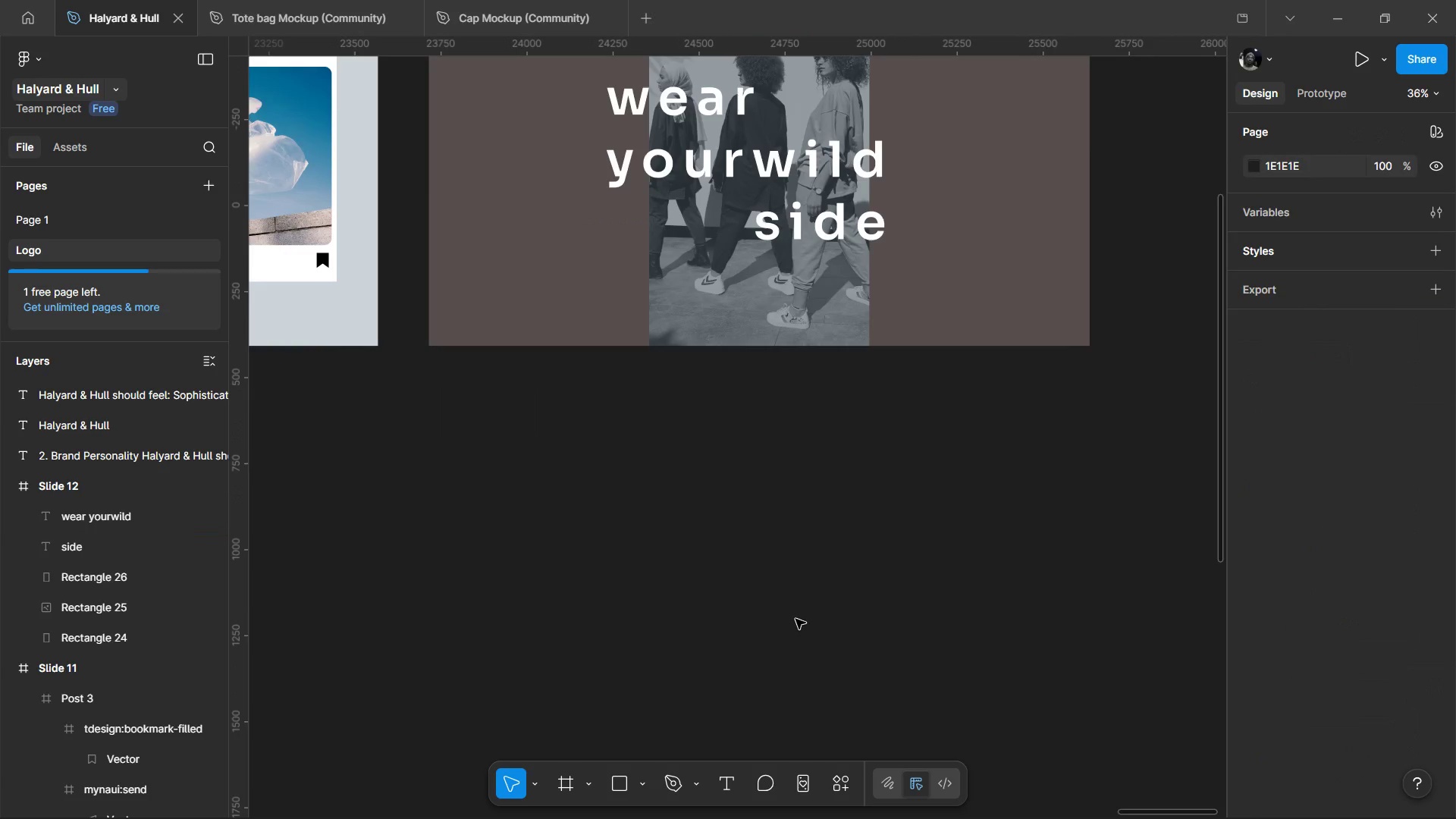 
scroll: coordinate [796, 620], scroll_direction: down, amount: 3.0
 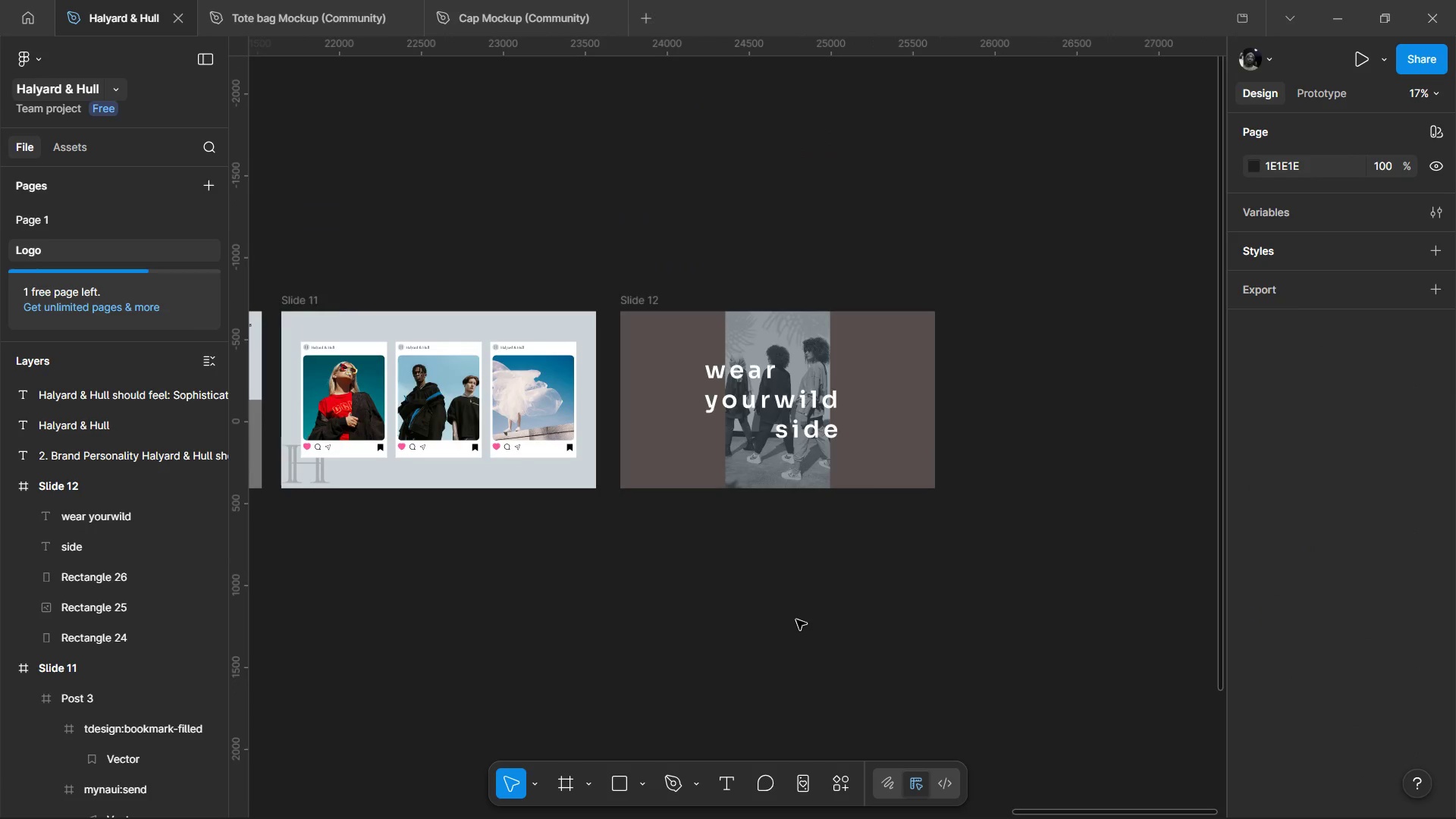 
hold_key(key=ControlLeft, duration=1.06)
 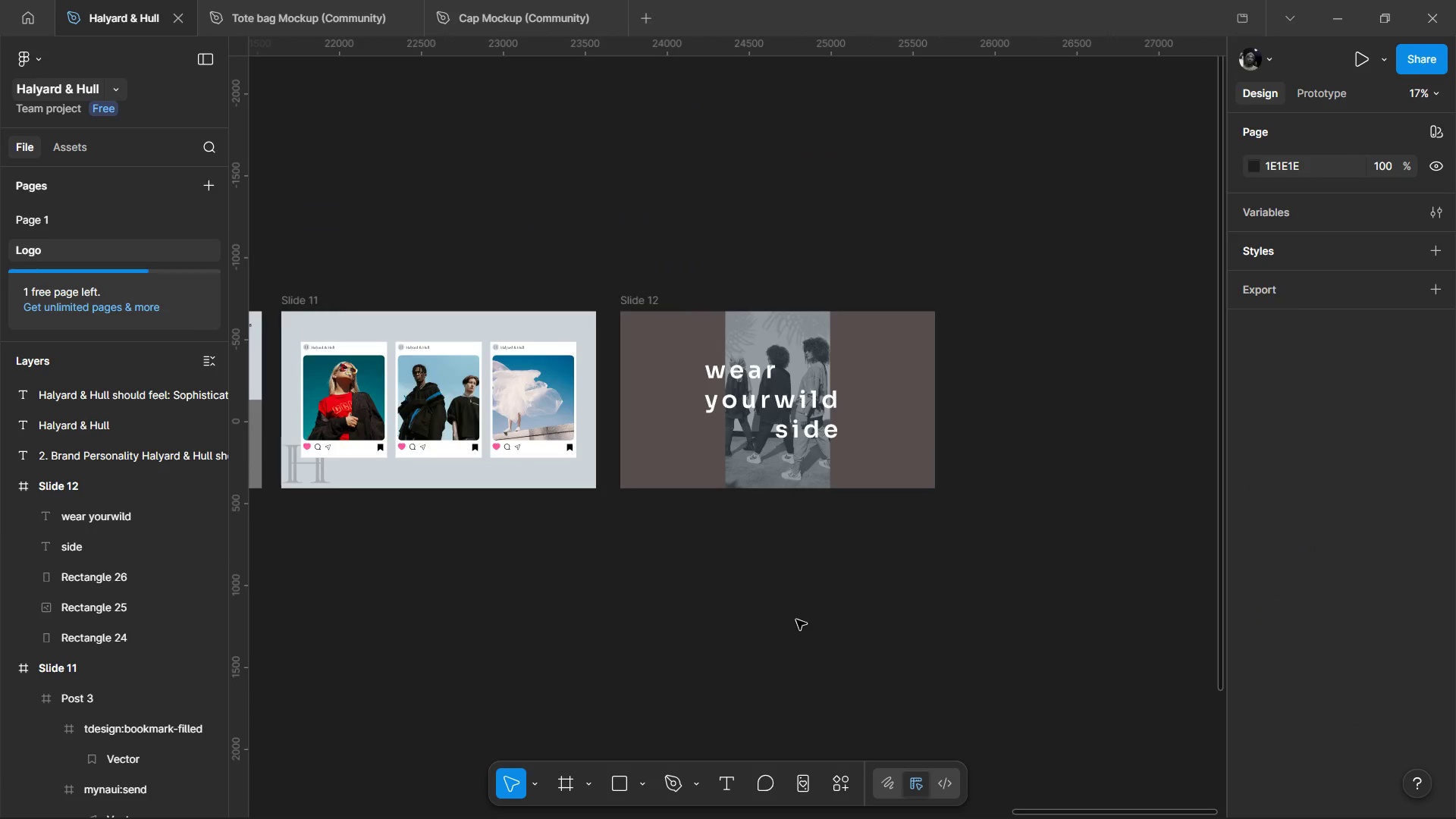 
hold_key(key=ControlLeft, duration=1.66)
scroll: coordinate [855, 605], scroll_direction: down, amount: 6.0
 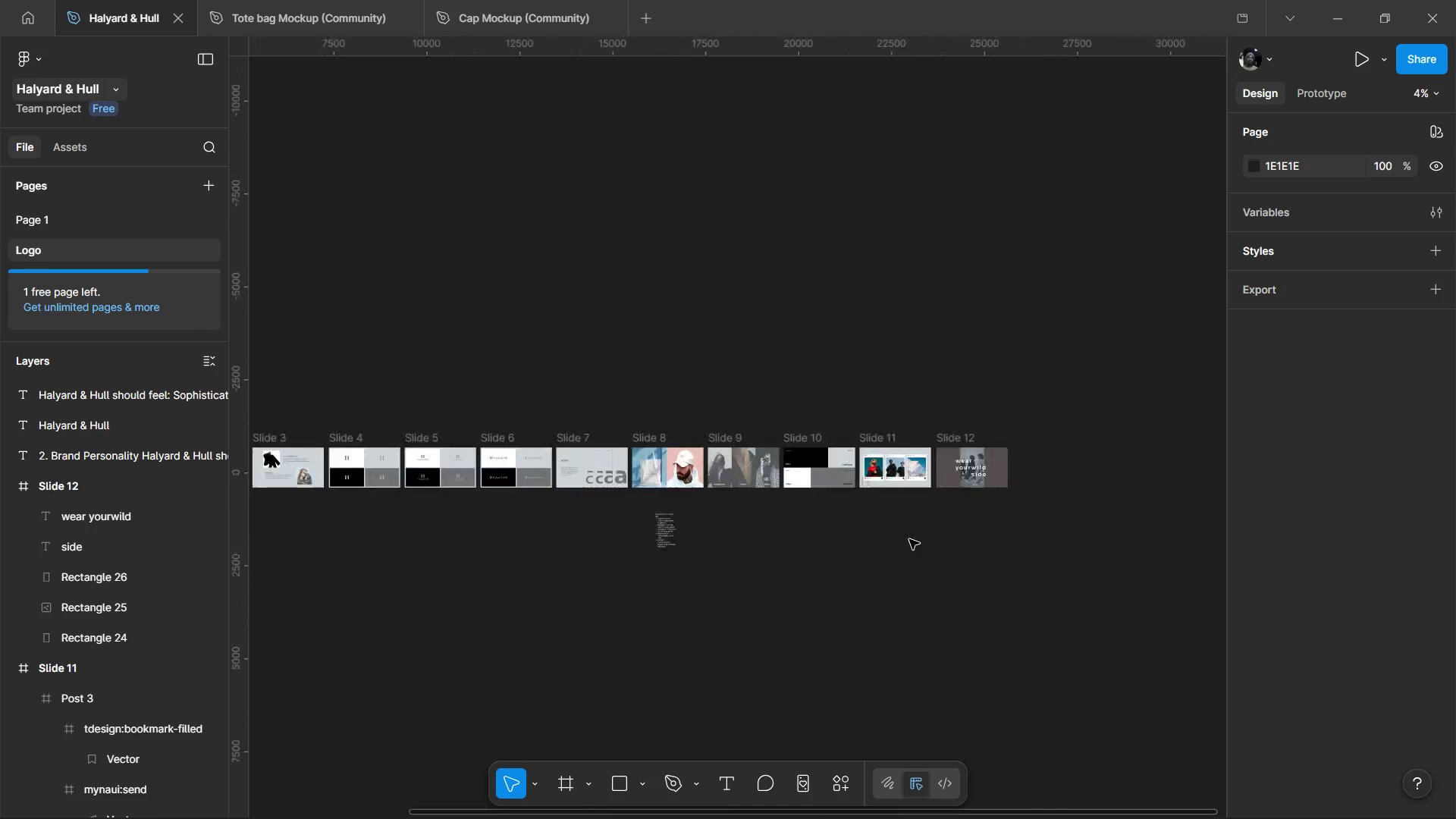 
key(Control+ControlLeft)
 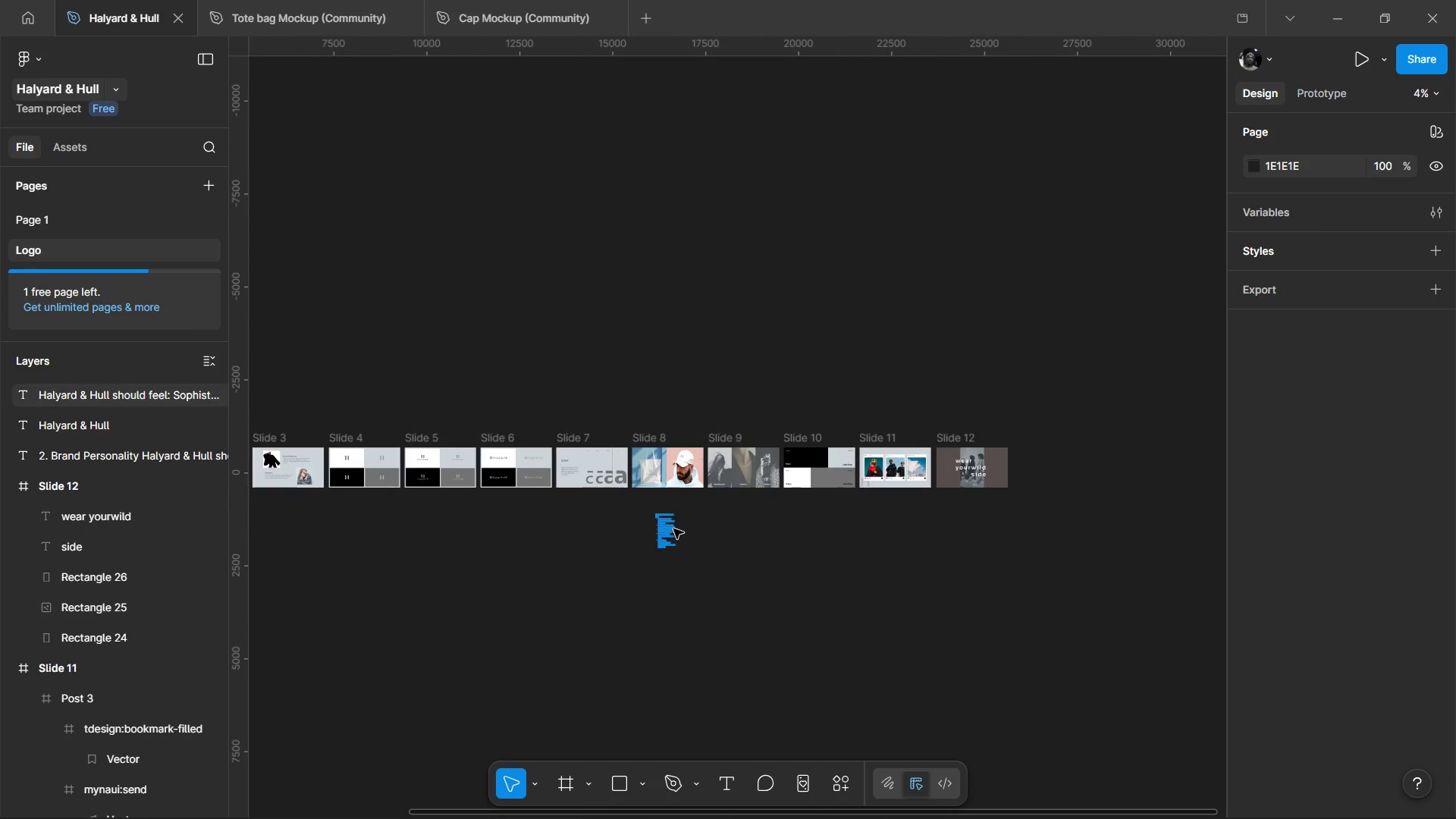 
hold_key(key=ControlLeft, duration=1.52)
scroll: coordinate [673, 529], scroll_direction: up, amount: 5.0
 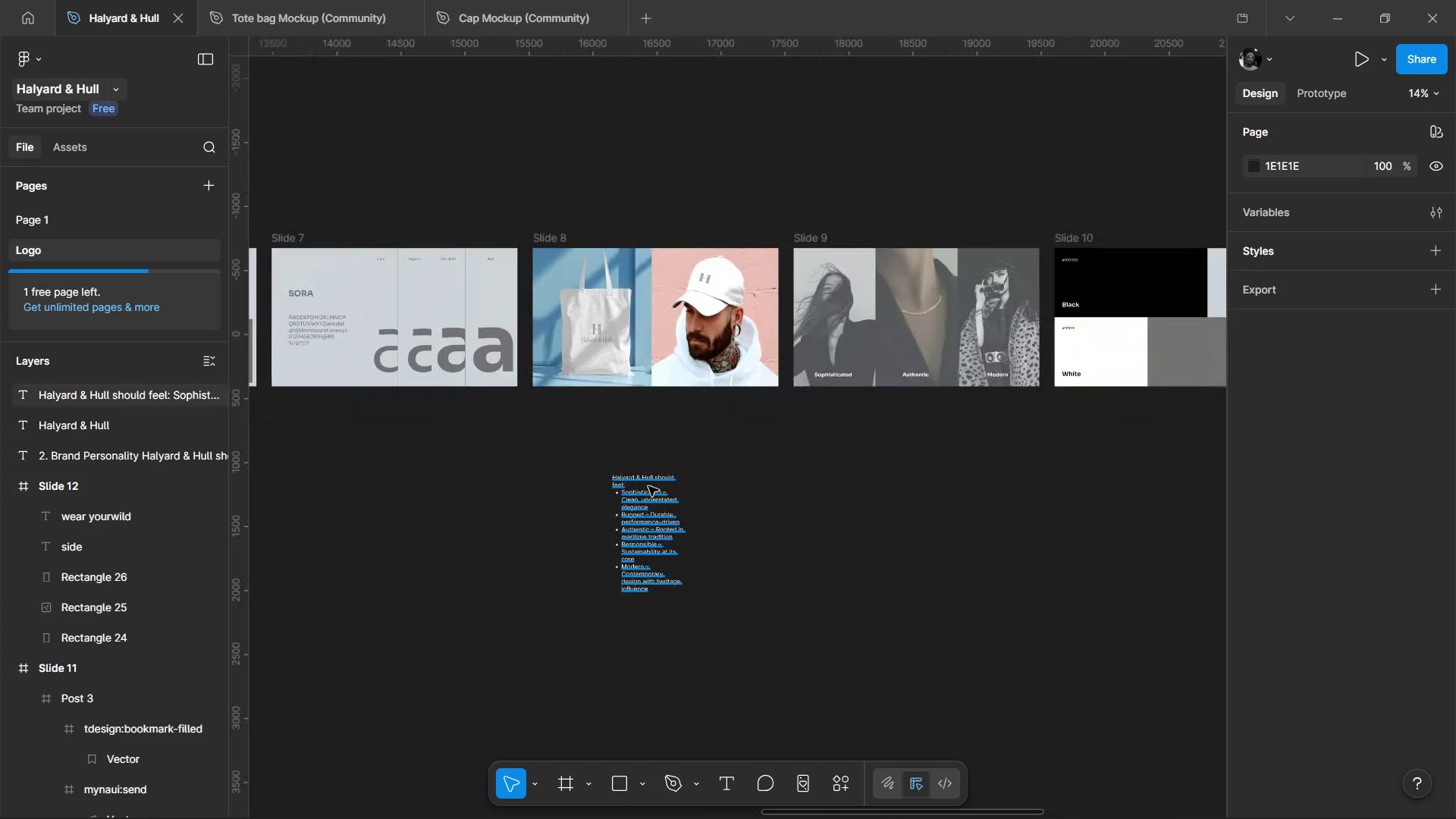 
left_click([648, 486])
 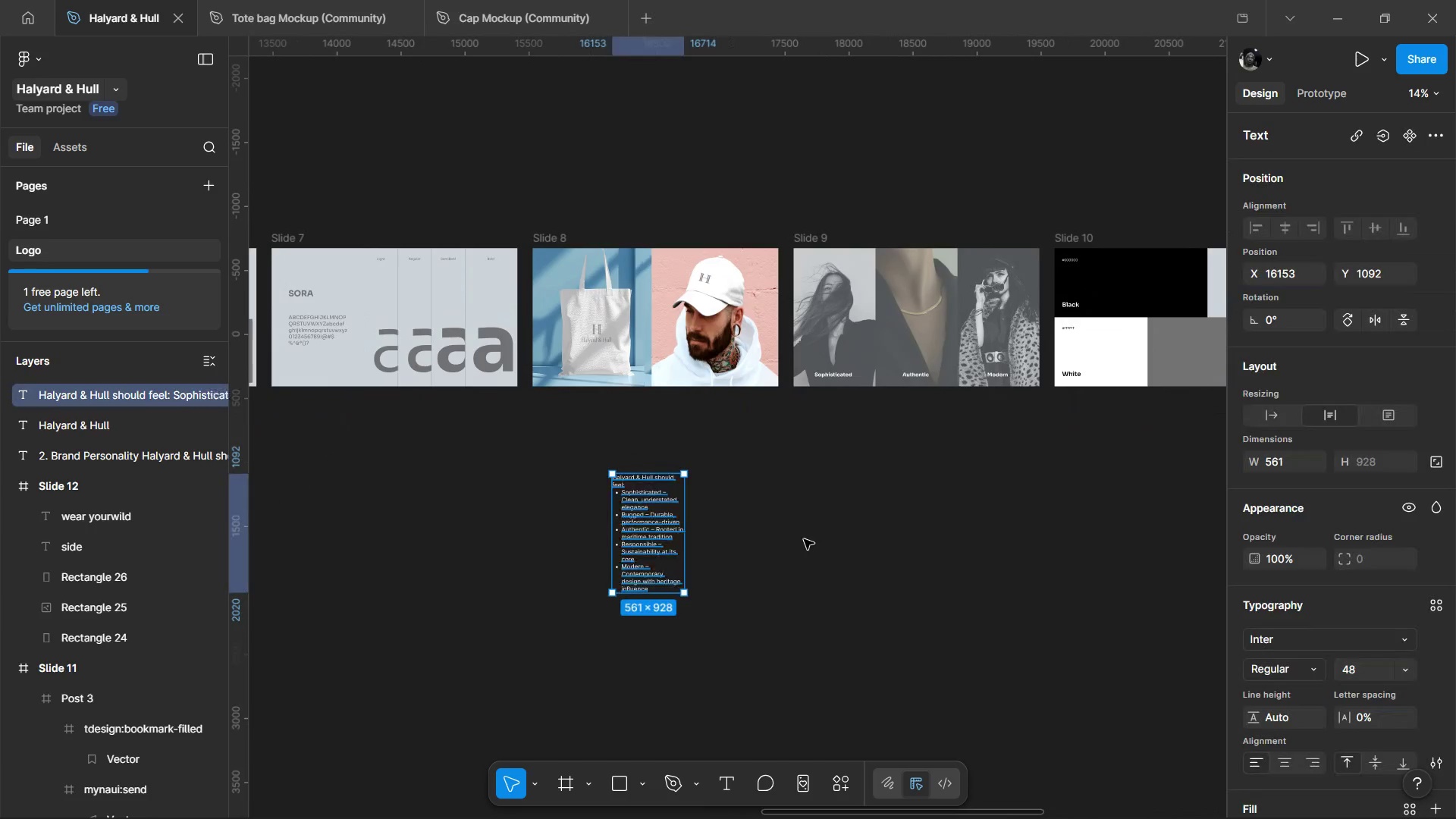 
scroll: coordinate [805, 541], scroll_direction: down, amount: 1.0
 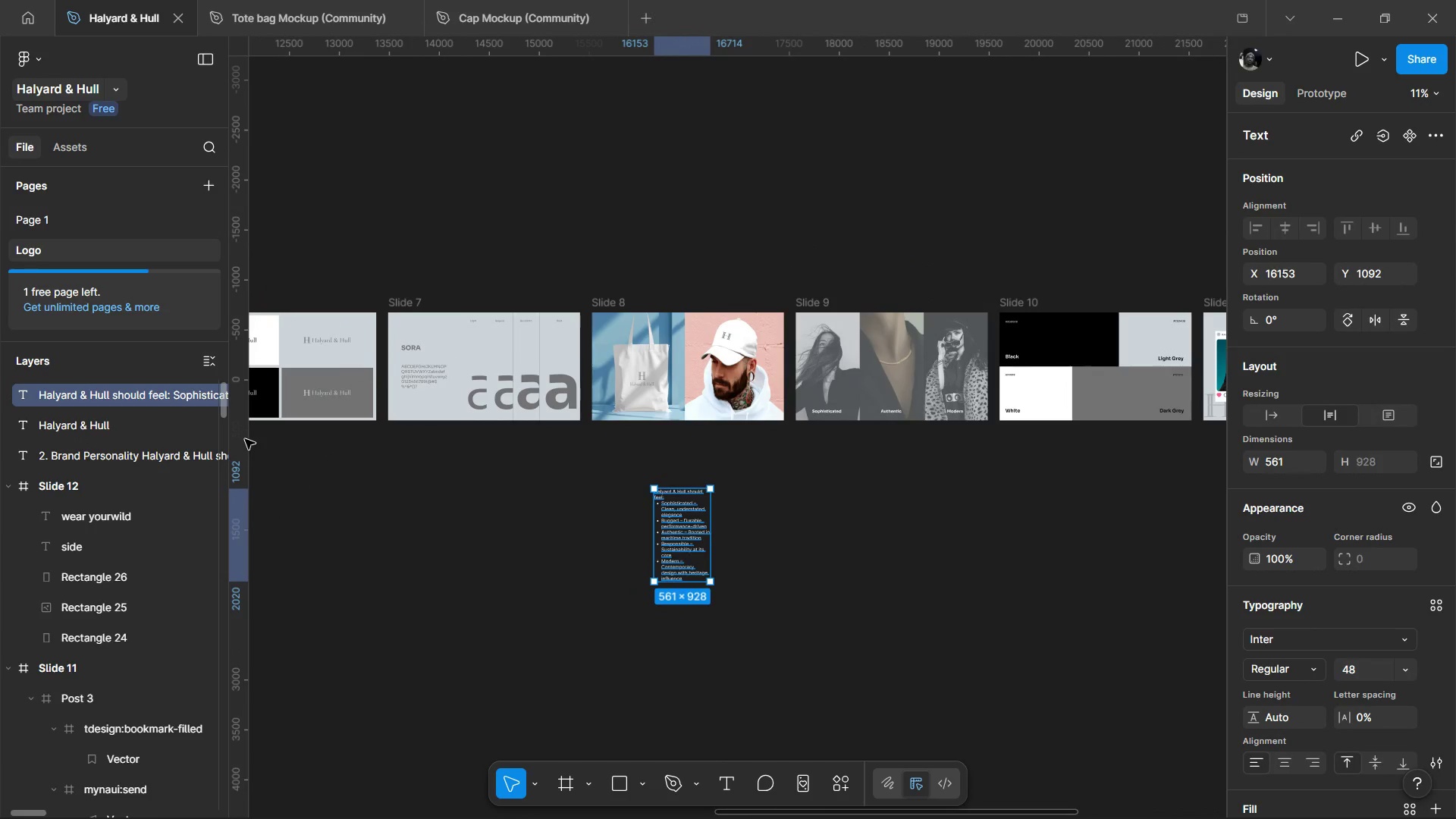 
hold_key(key=ControlLeft, duration=1.33)
 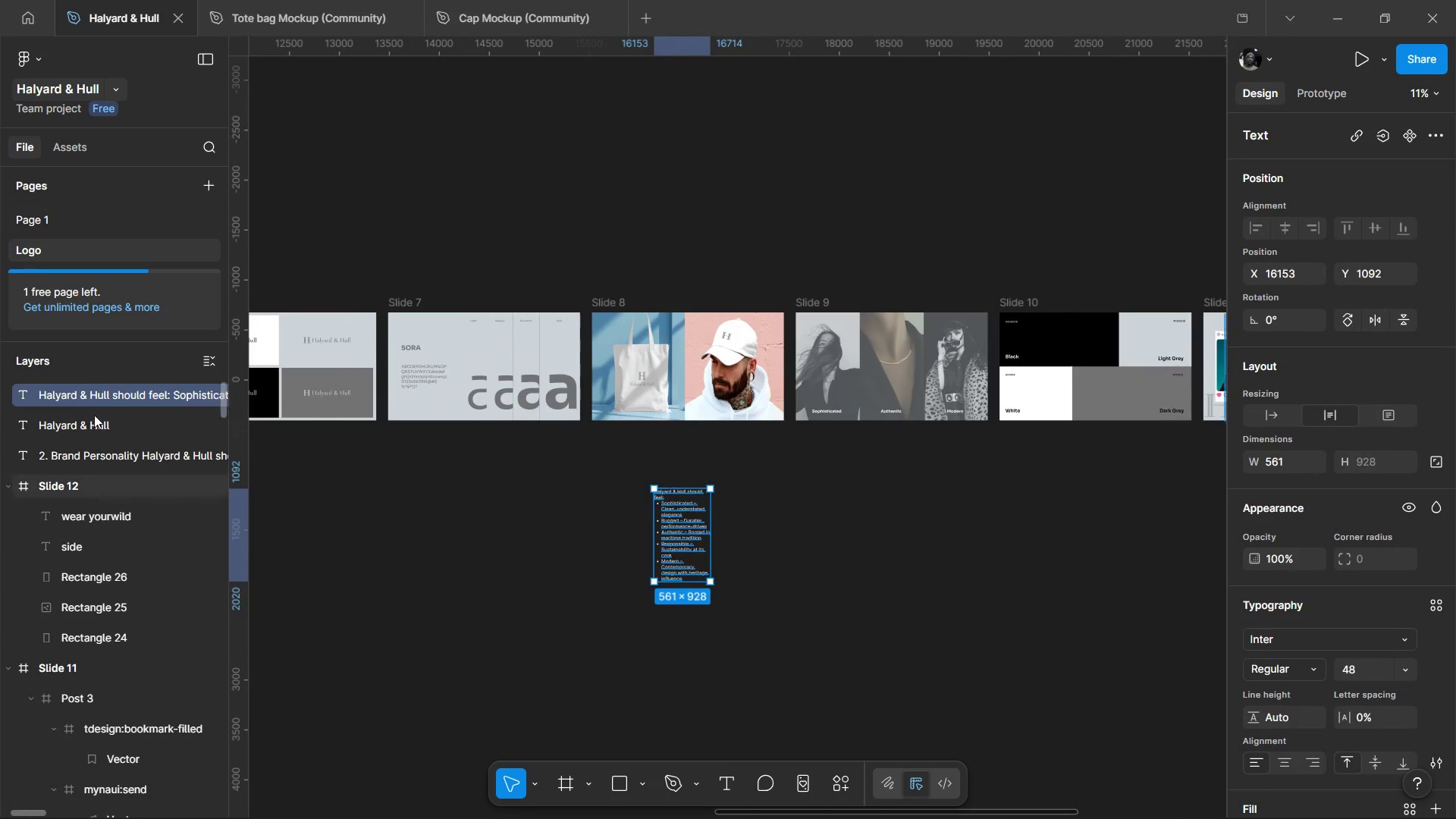 